 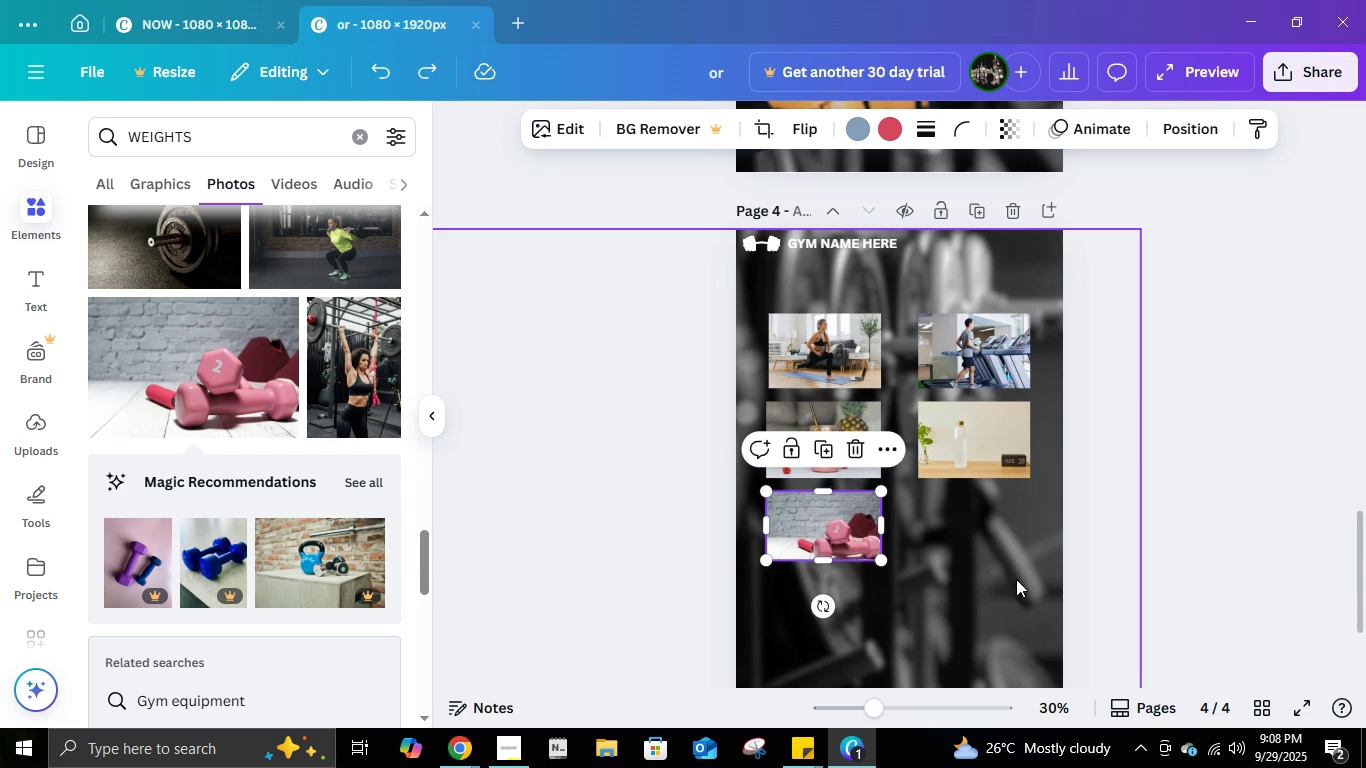 
scroll: coordinate [261, 372], scroll_direction: up, amount: 4.0
 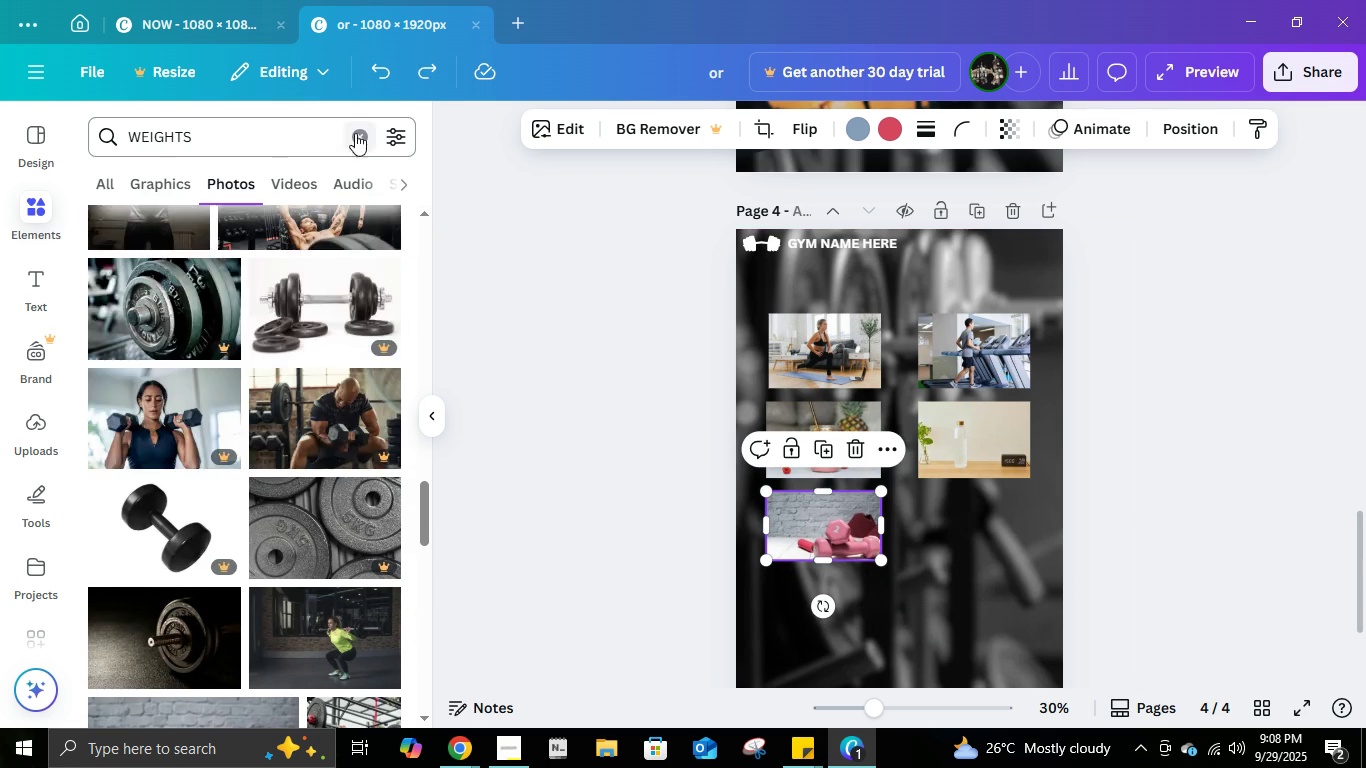 
left_click([355, 133])
 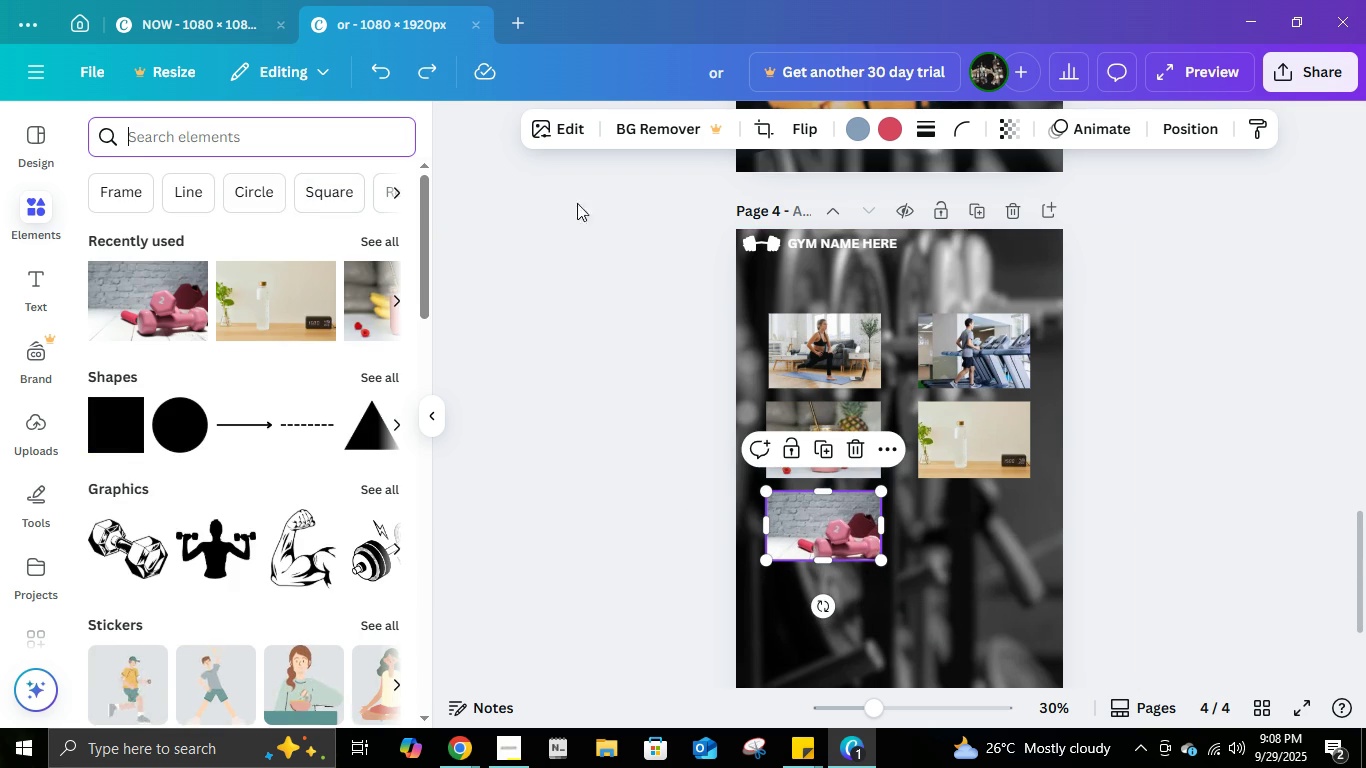 
type(ELASTIC)
 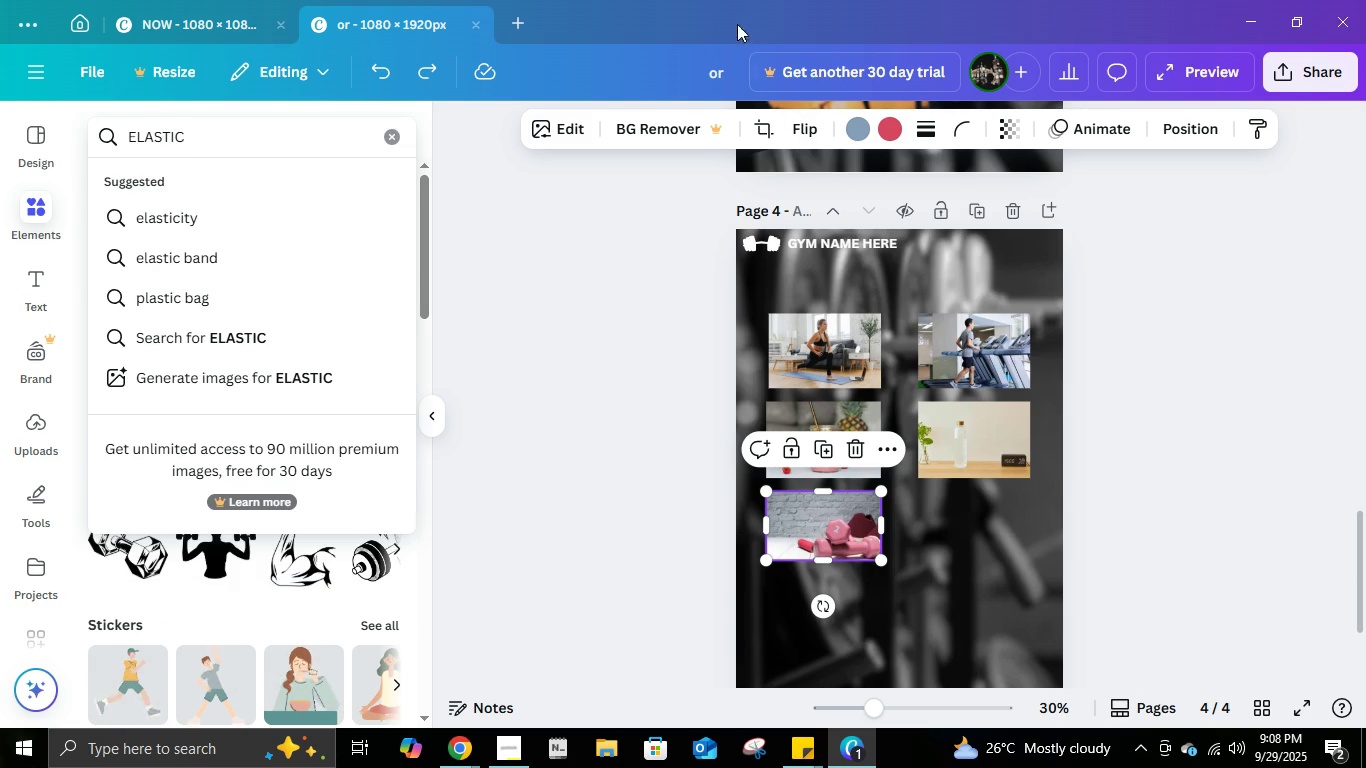 
left_click([205, 261])
 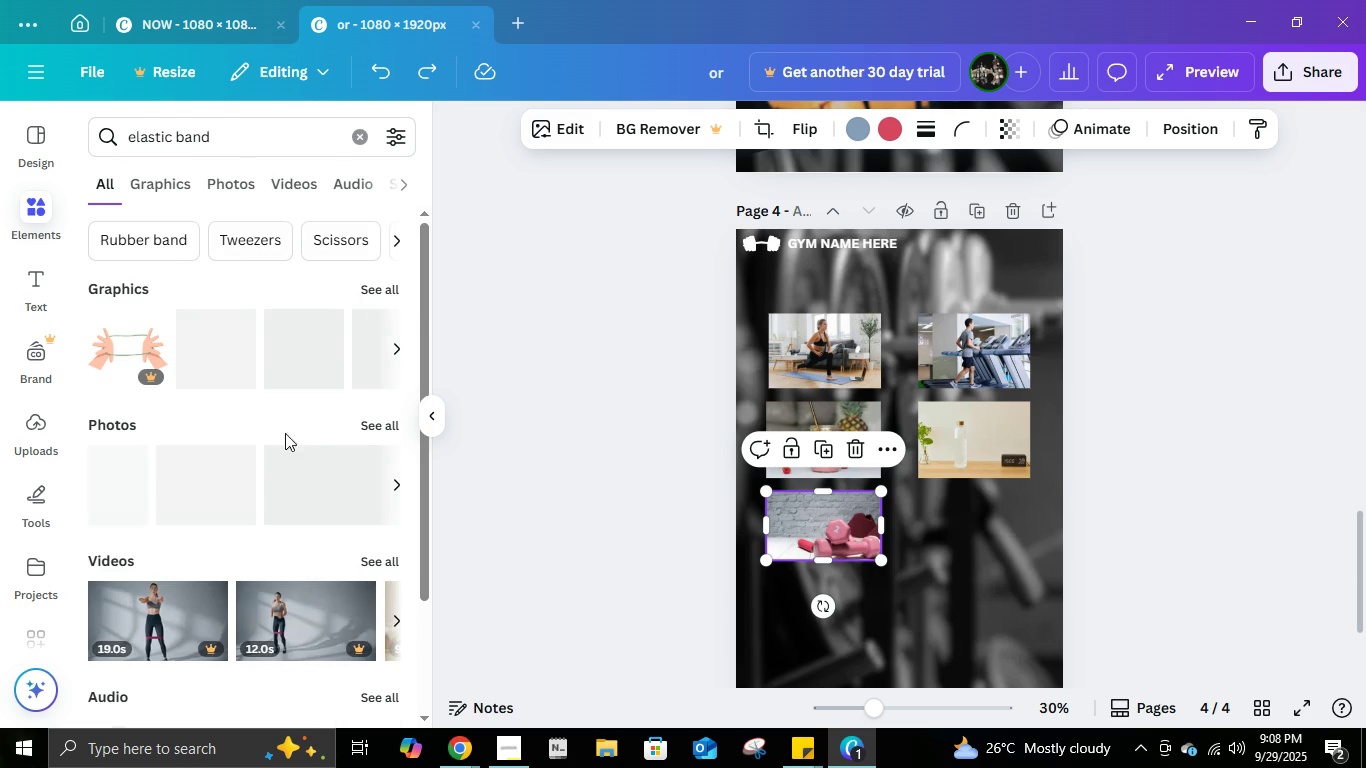 
left_click([219, 186])
 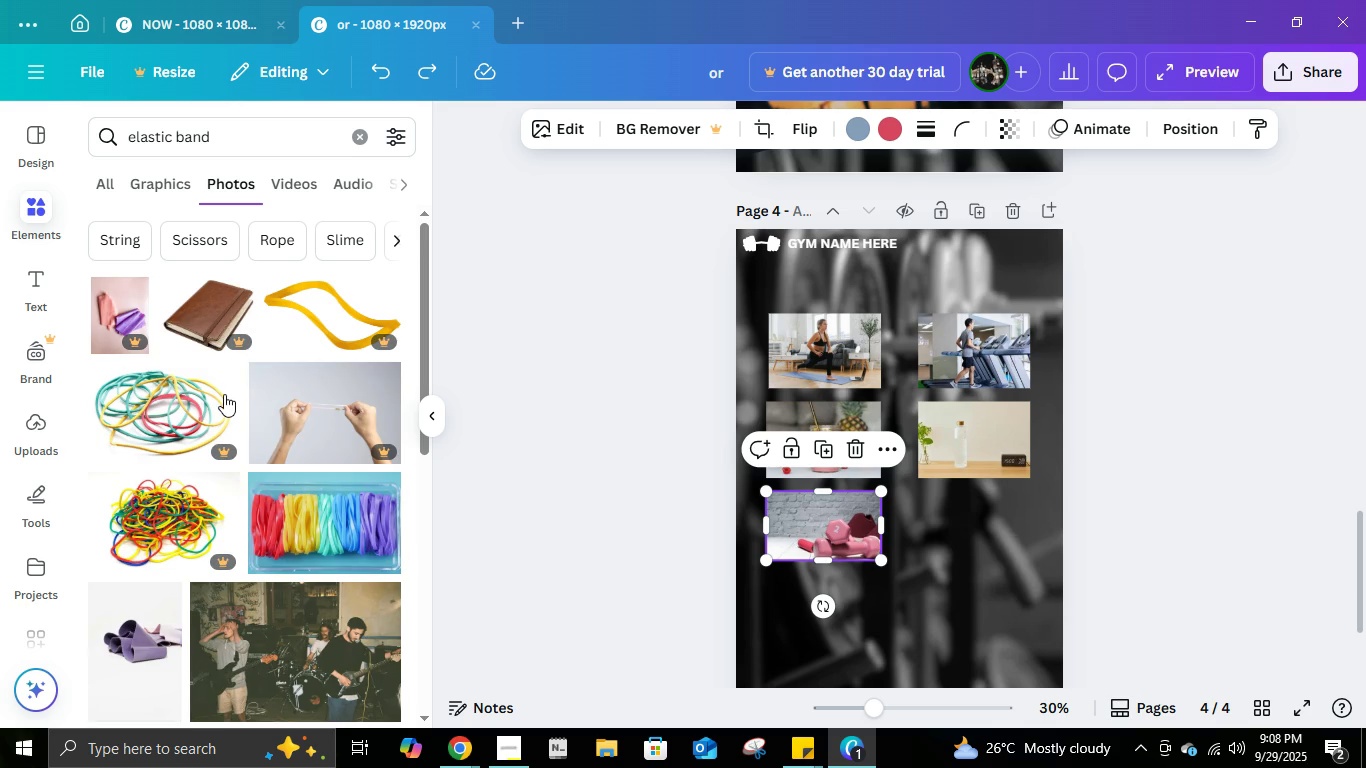 
scroll: coordinate [165, 428], scroll_direction: down, amount: 14.0
 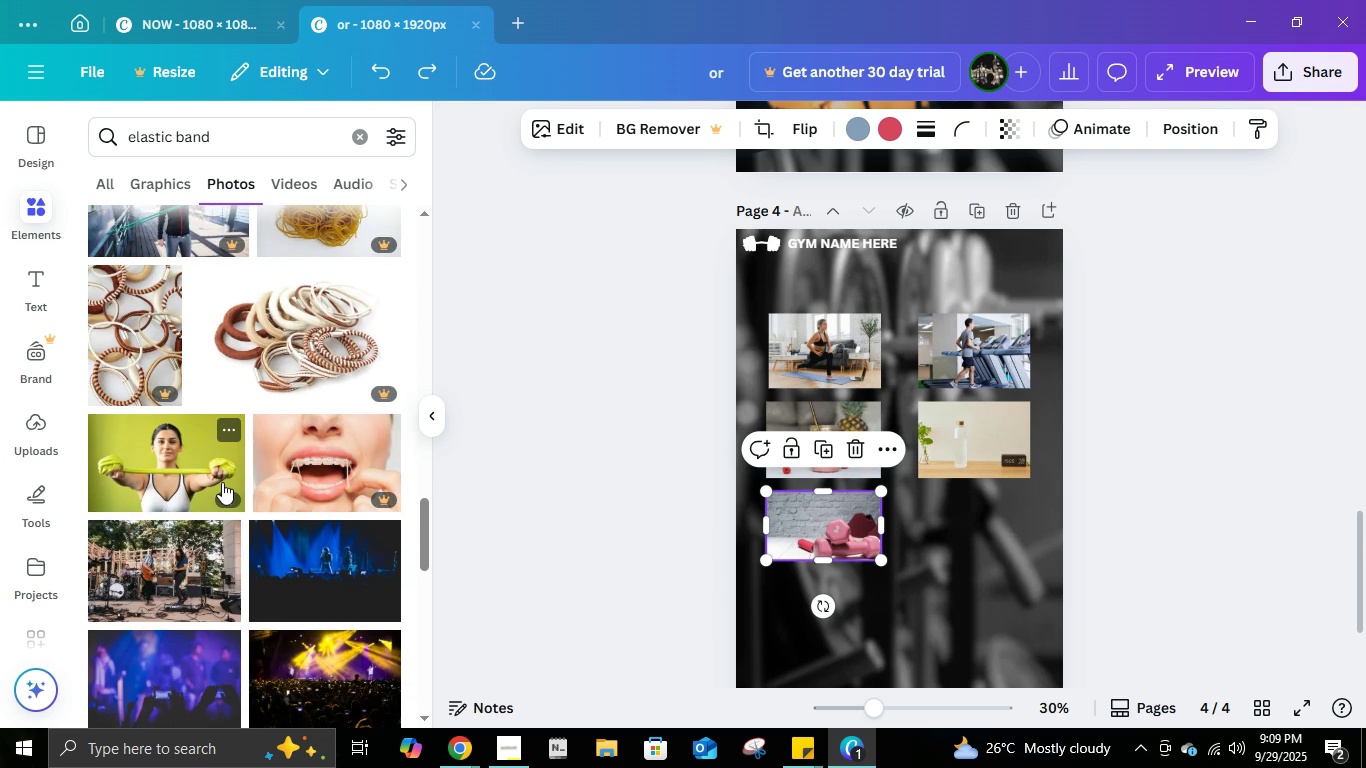 
scroll: coordinate [222, 482], scroll_direction: down, amount: 2.0
 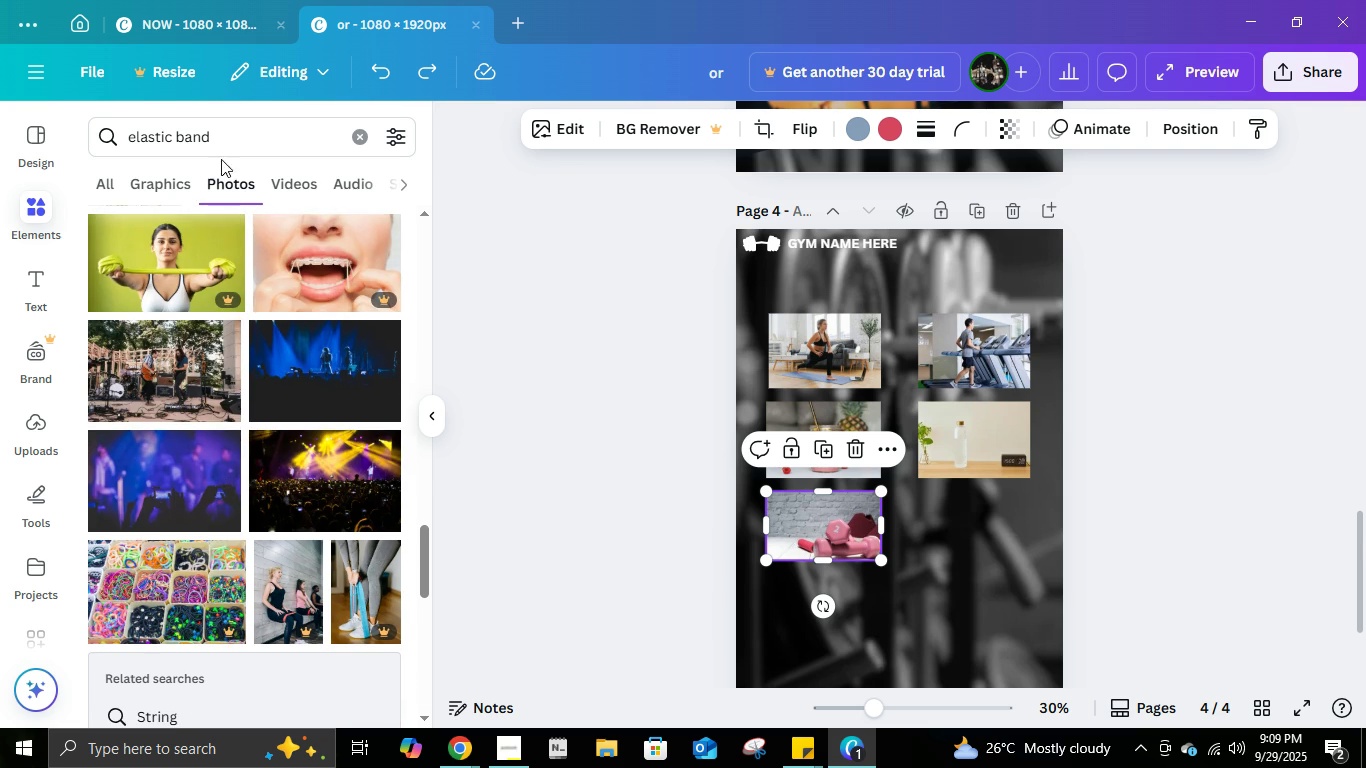 
left_click([233, 142])
 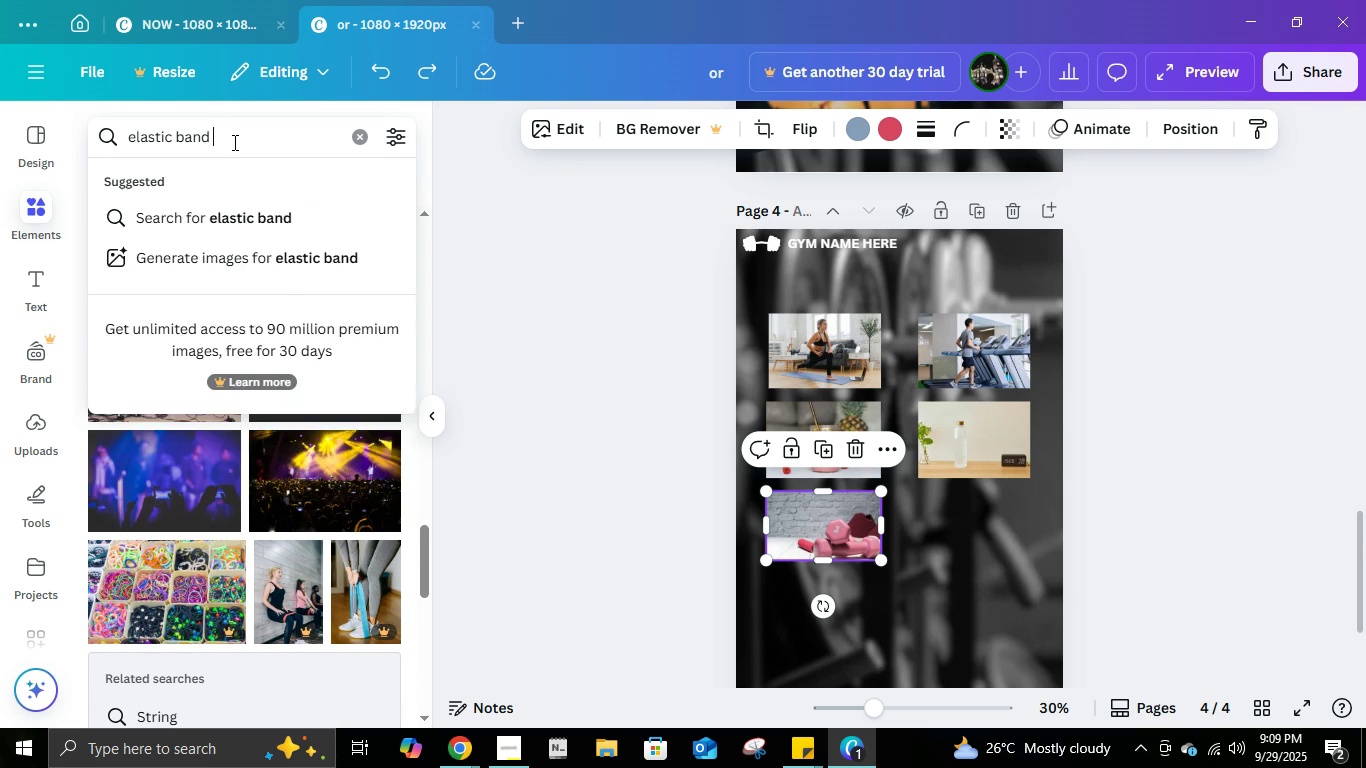 
type( WORKOUT)
 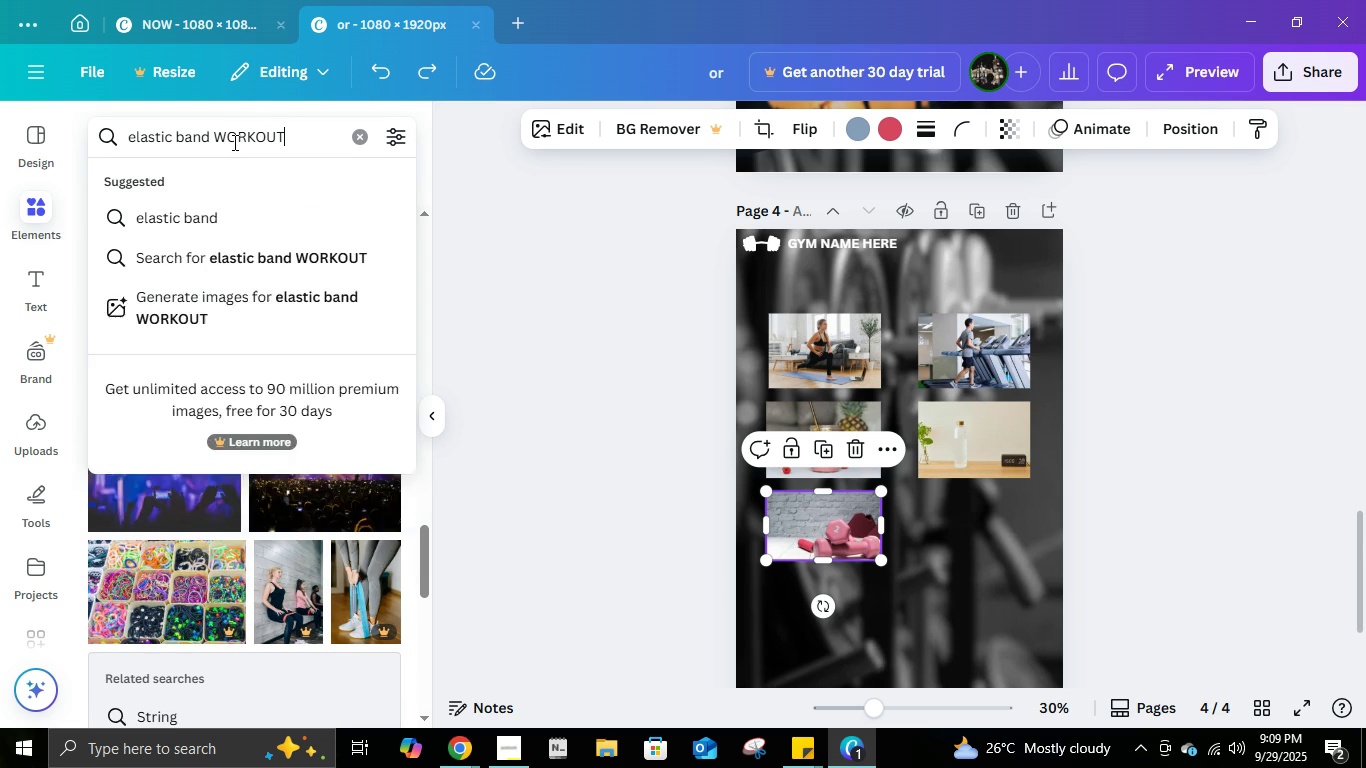 
key(Enter)
 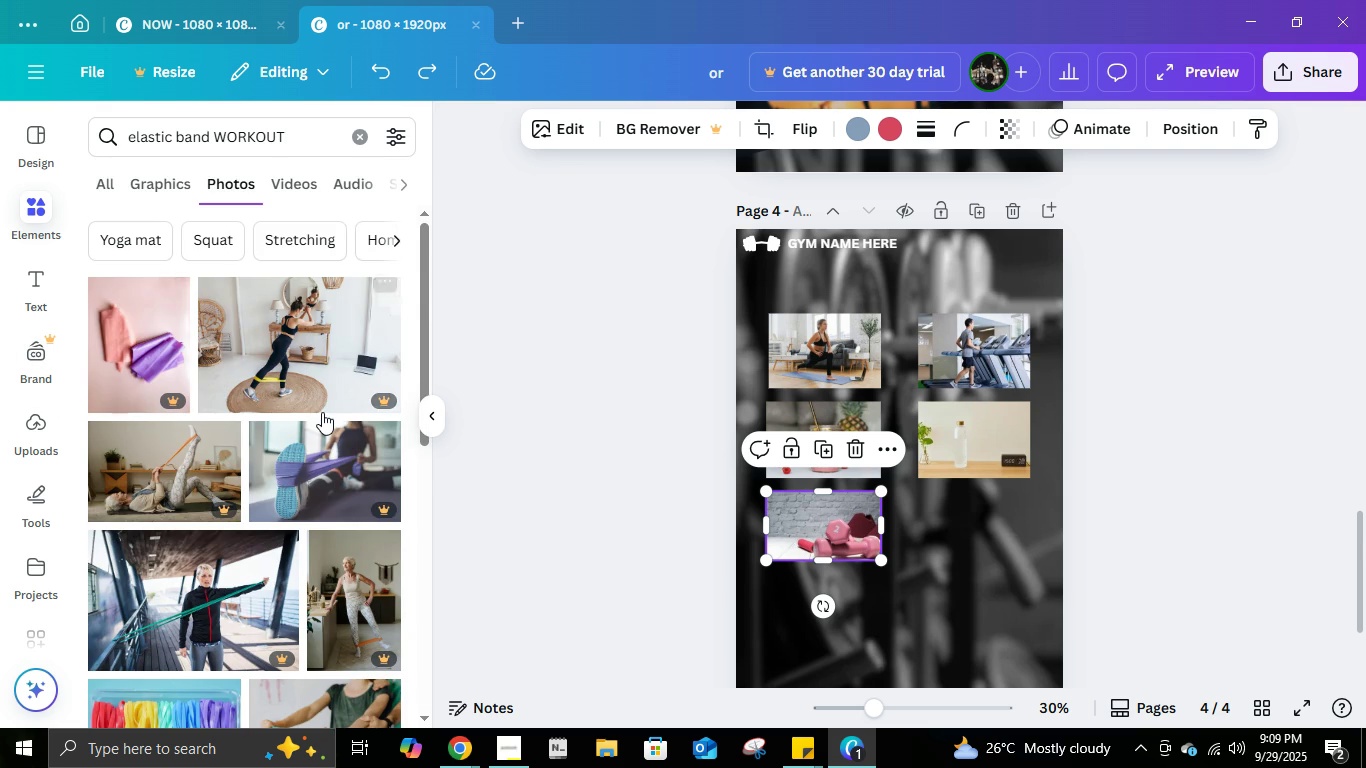 
scroll: coordinate [256, 457], scroll_direction: down, amount: 9.0
 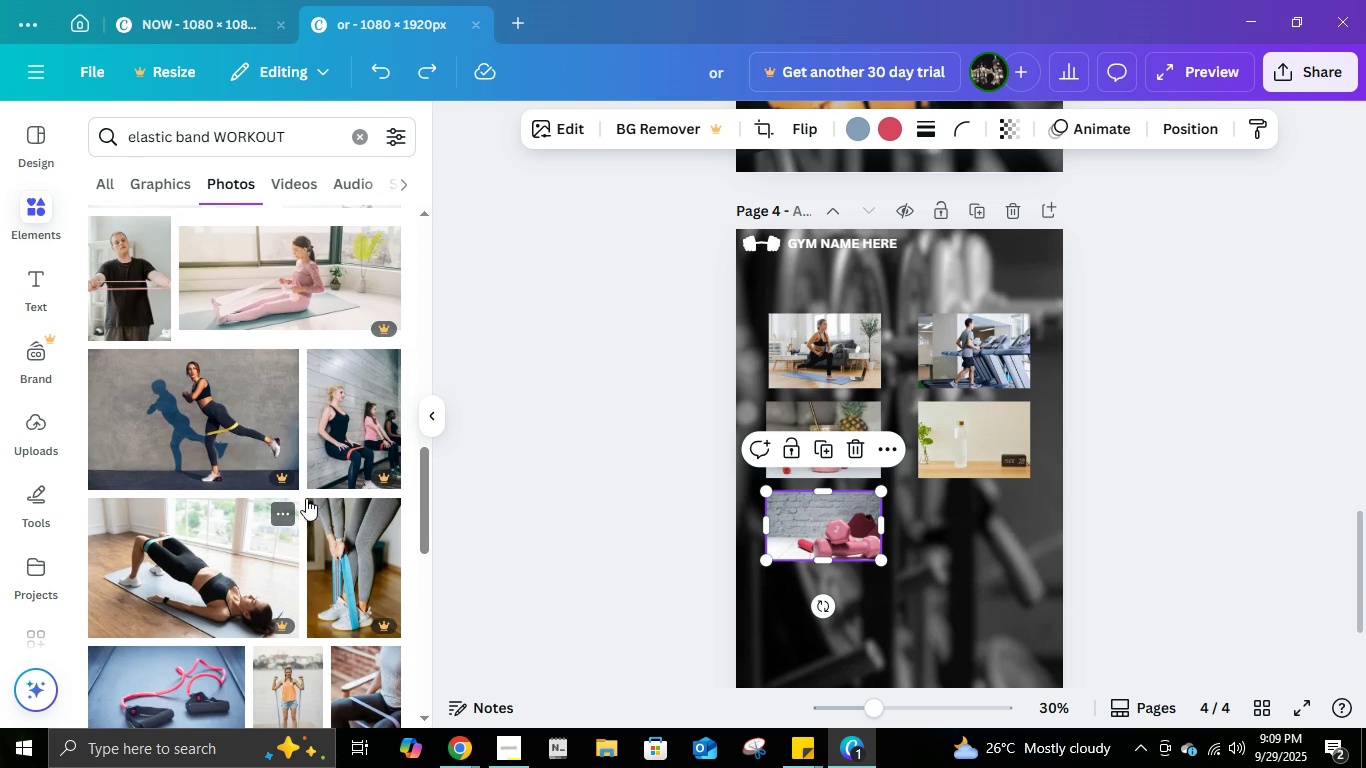 
scroll: coordinate [111, 475], scroll_direction: down, amount: 11.0
 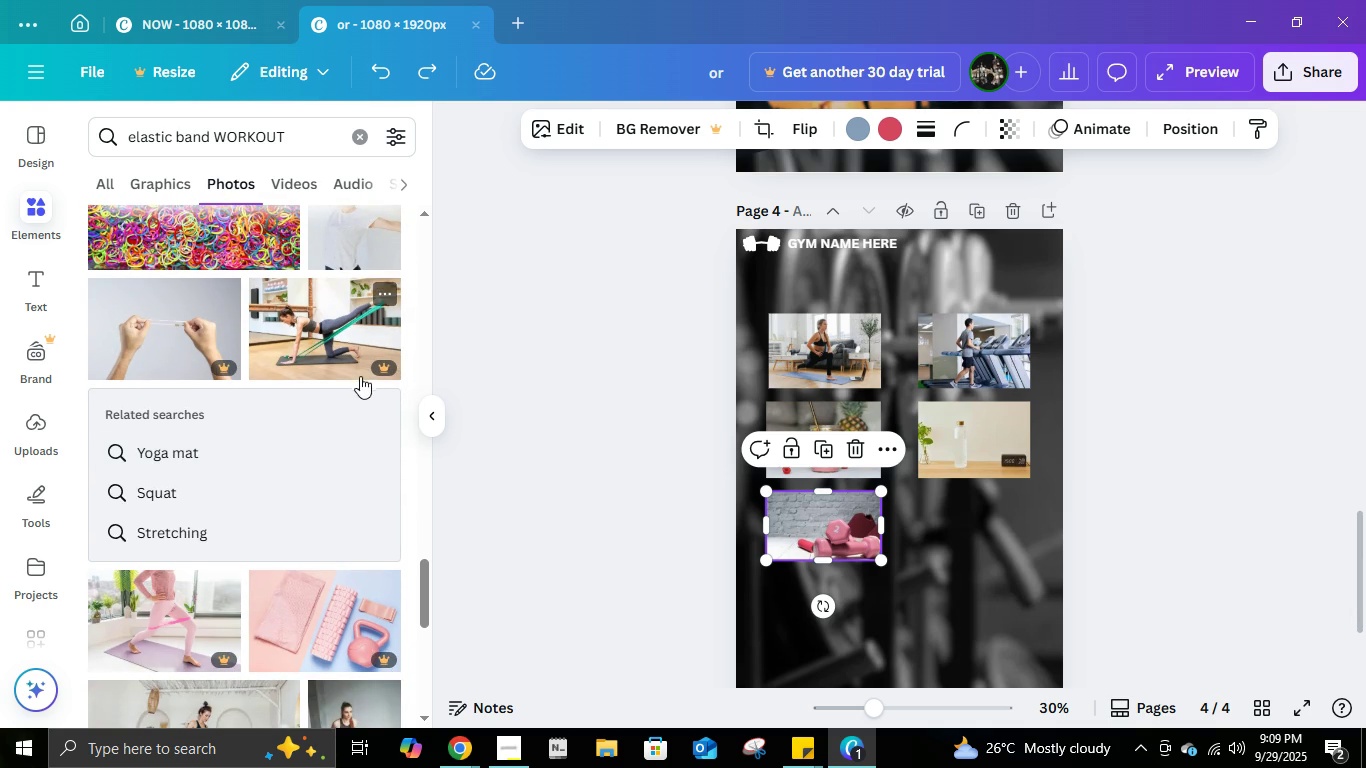 
scroll: coordinate [292, 560], scroll_direction: down, amount: 10.0
 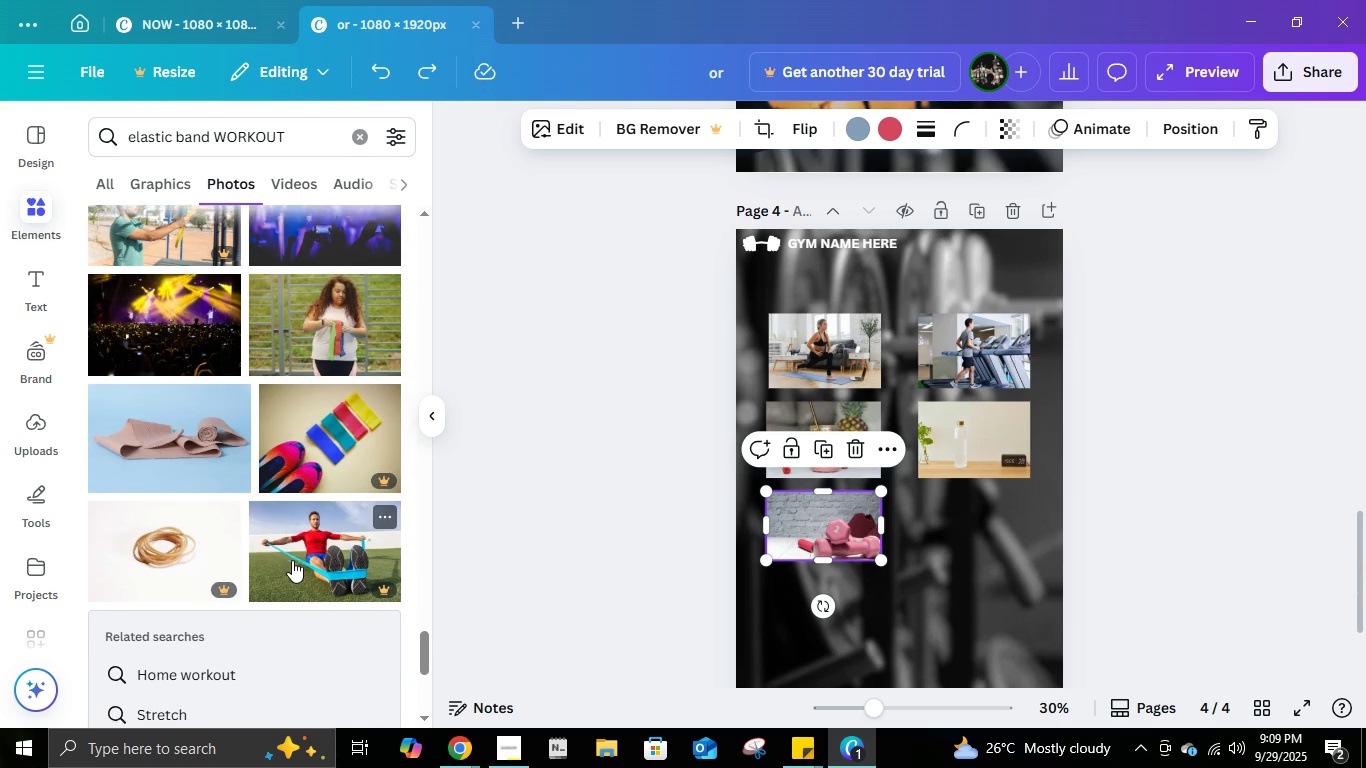 
scroll: coordinate [292, 560], scroll_direction: down, amount: 5.0
 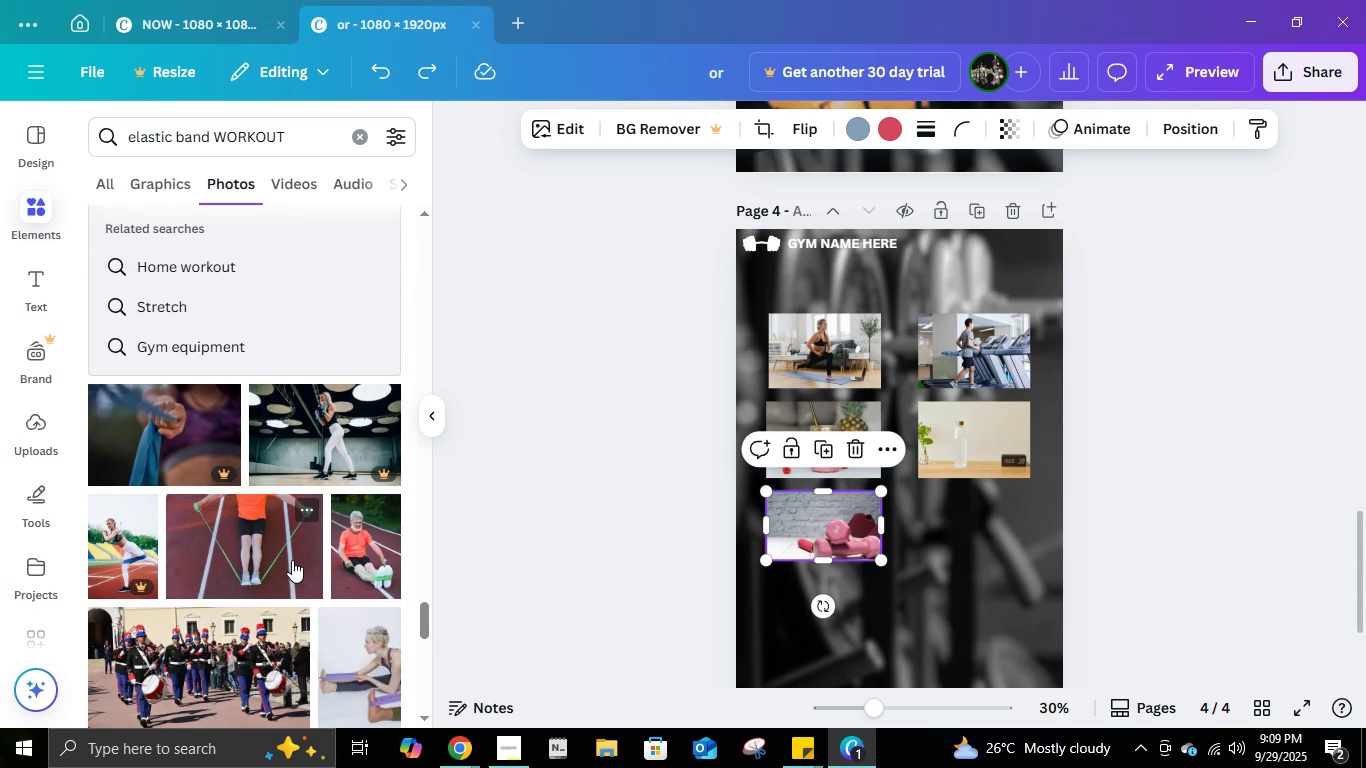 
scroll: coordinate [292, 560], scroll_direction: up, amount: 3.0
 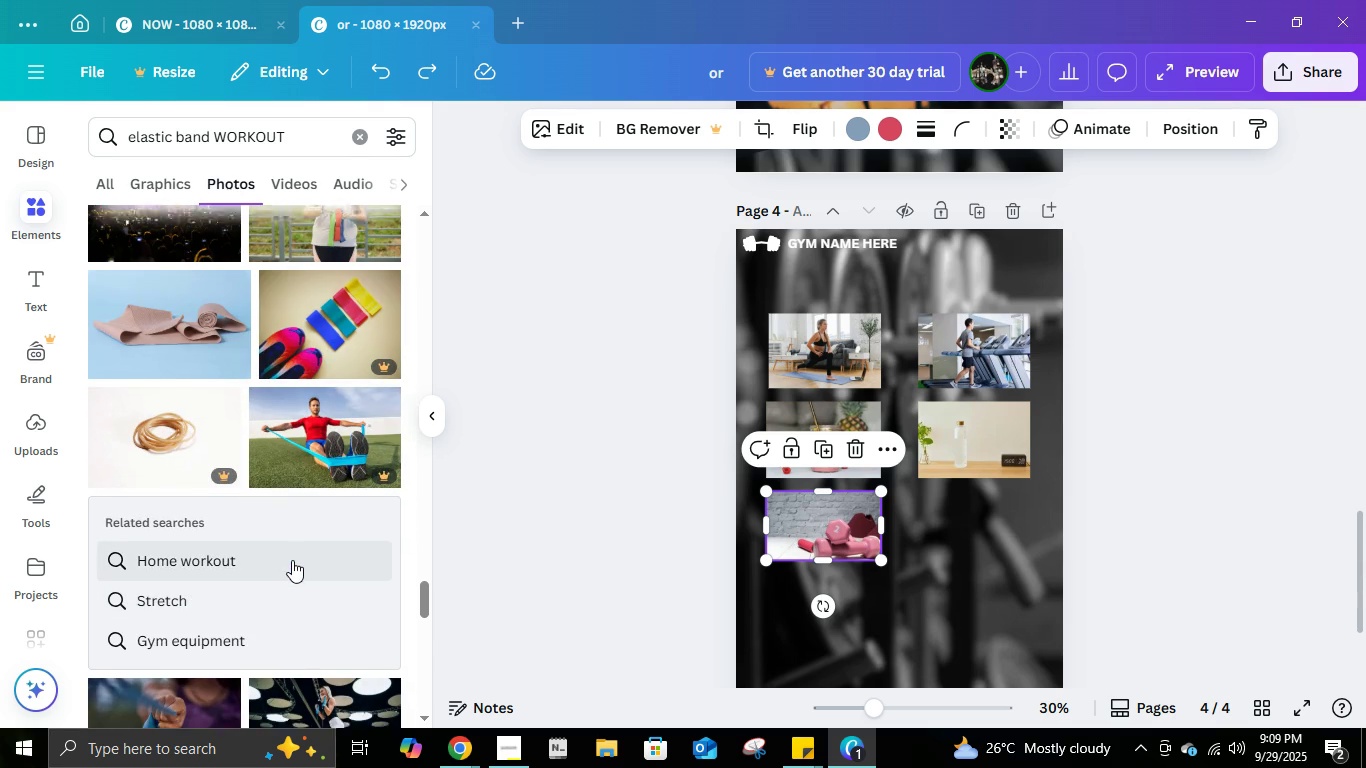 
scroll: coordinate [304, 511], scroll_direction: down, amount: 11.0
 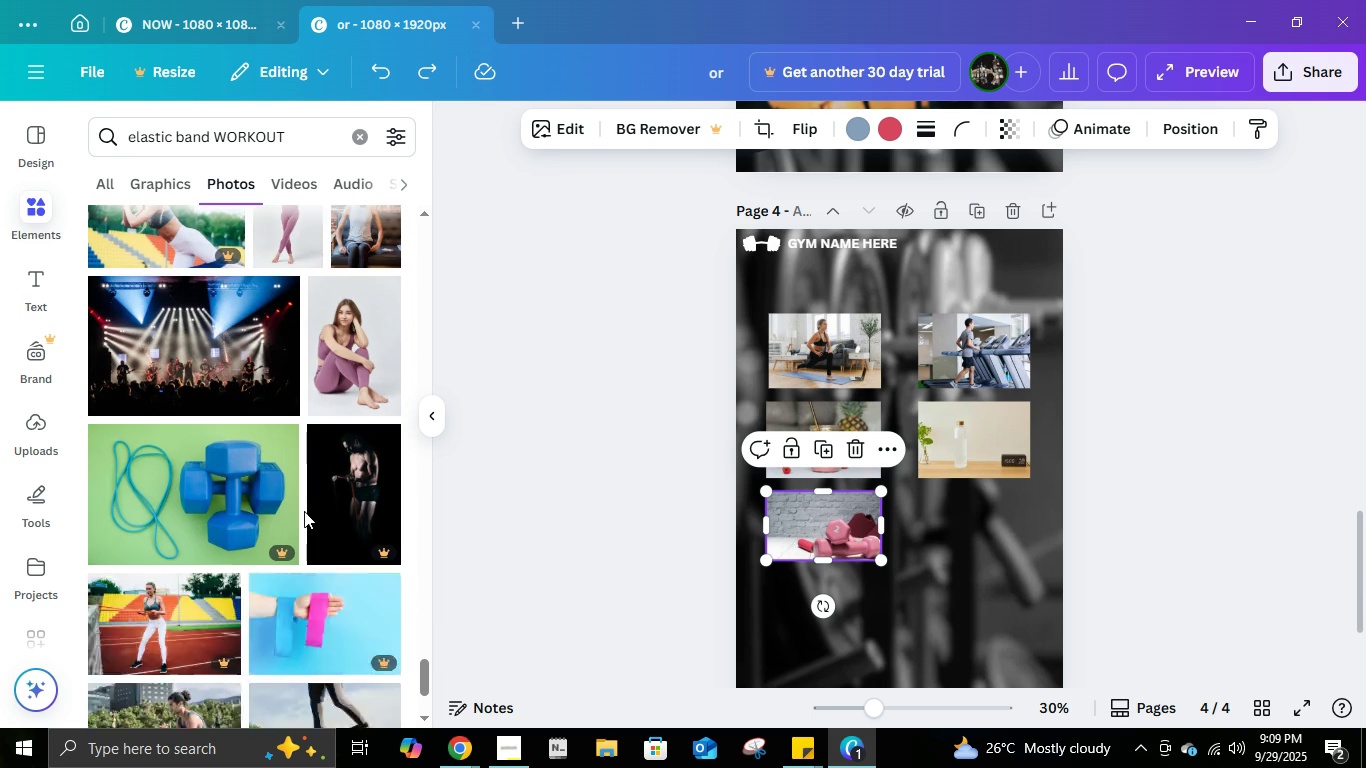 
scroll: coordinate [304, 511], scroll_direction: up, amount: 15.0
 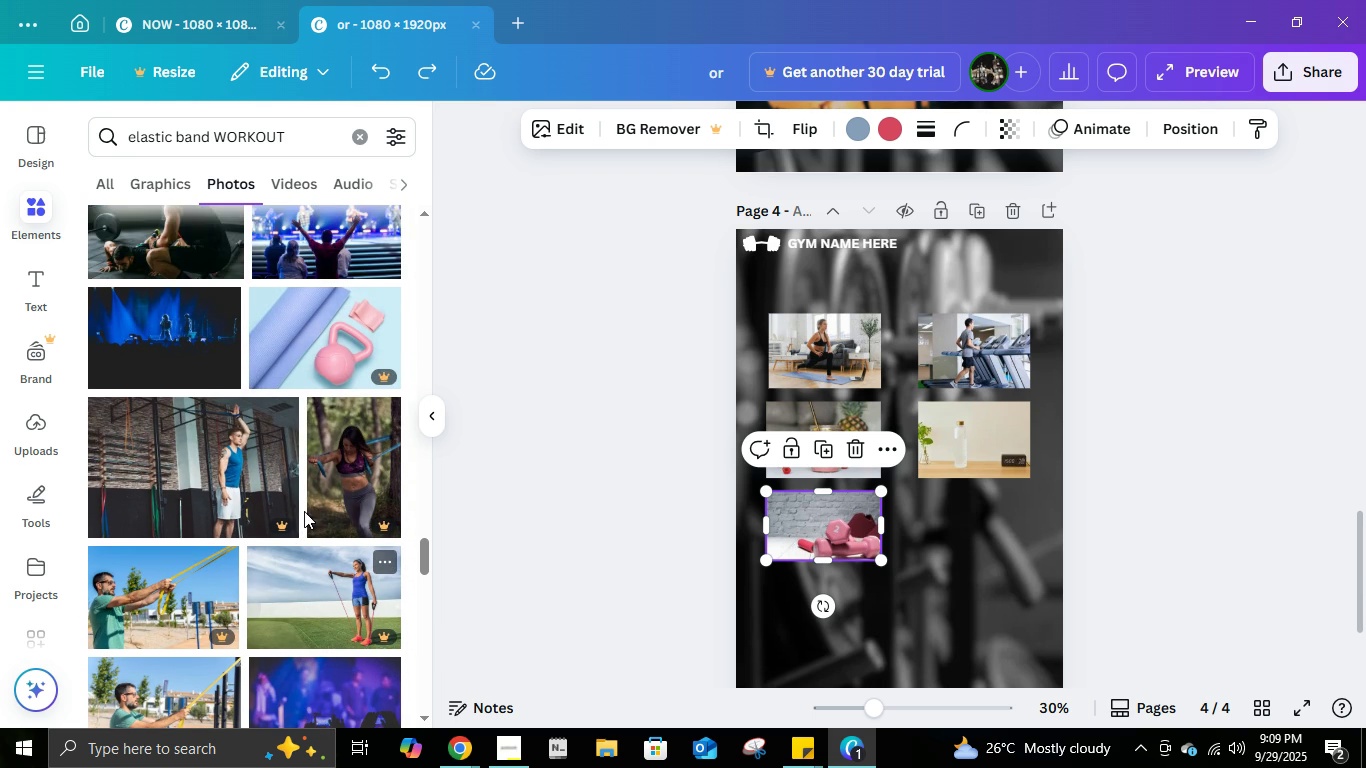 
scroll: coordinate [286, 507], scroll_direction: down, amount: 5.0
 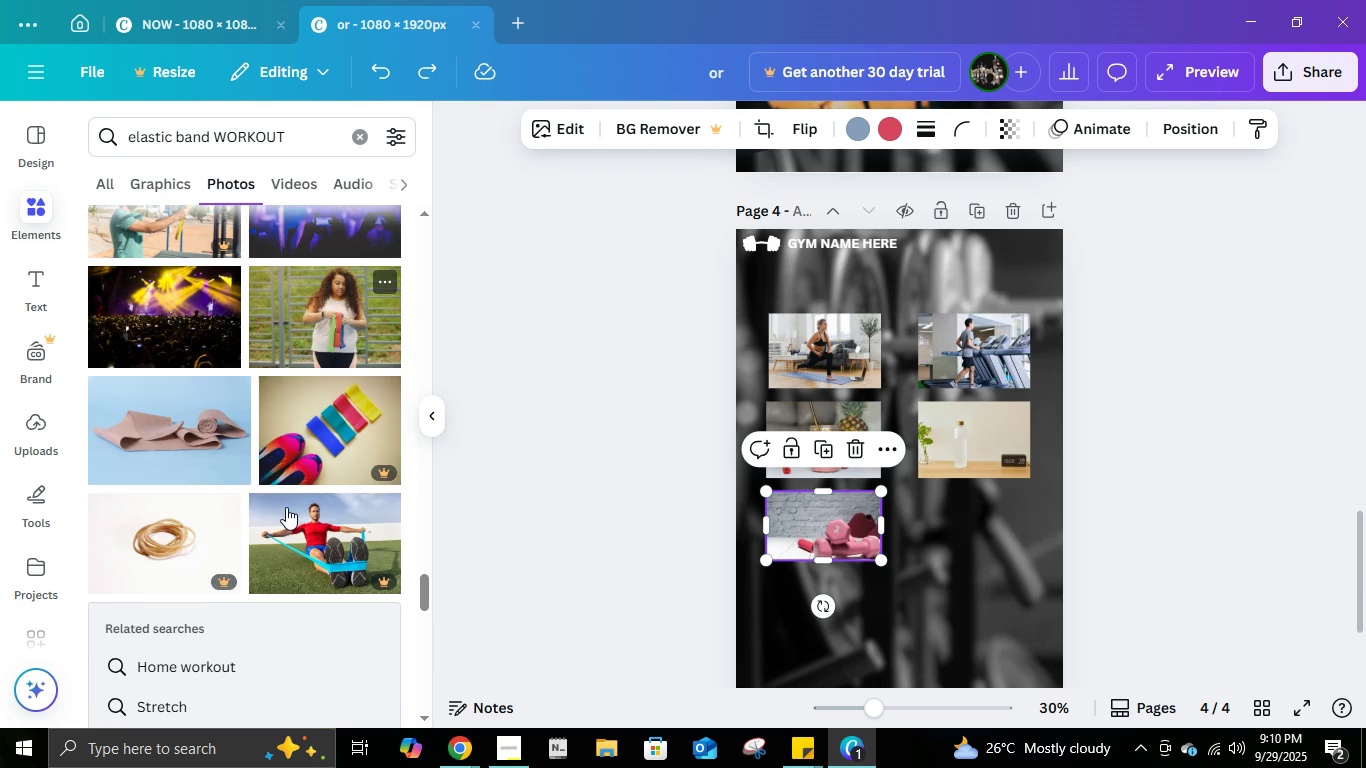 
scroll: coordinate [308, 474], scroll_direction: up, amount: 9.0
 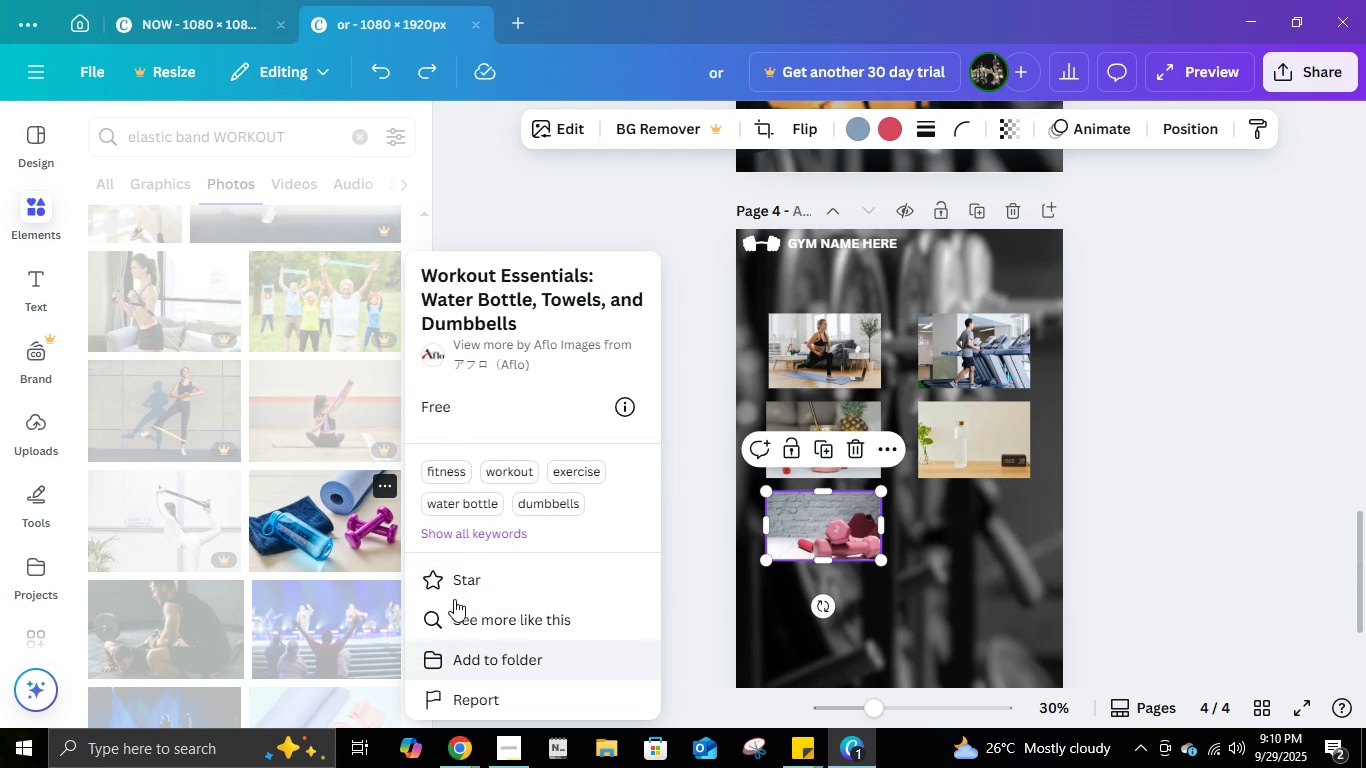 
left_click([463, 616])
 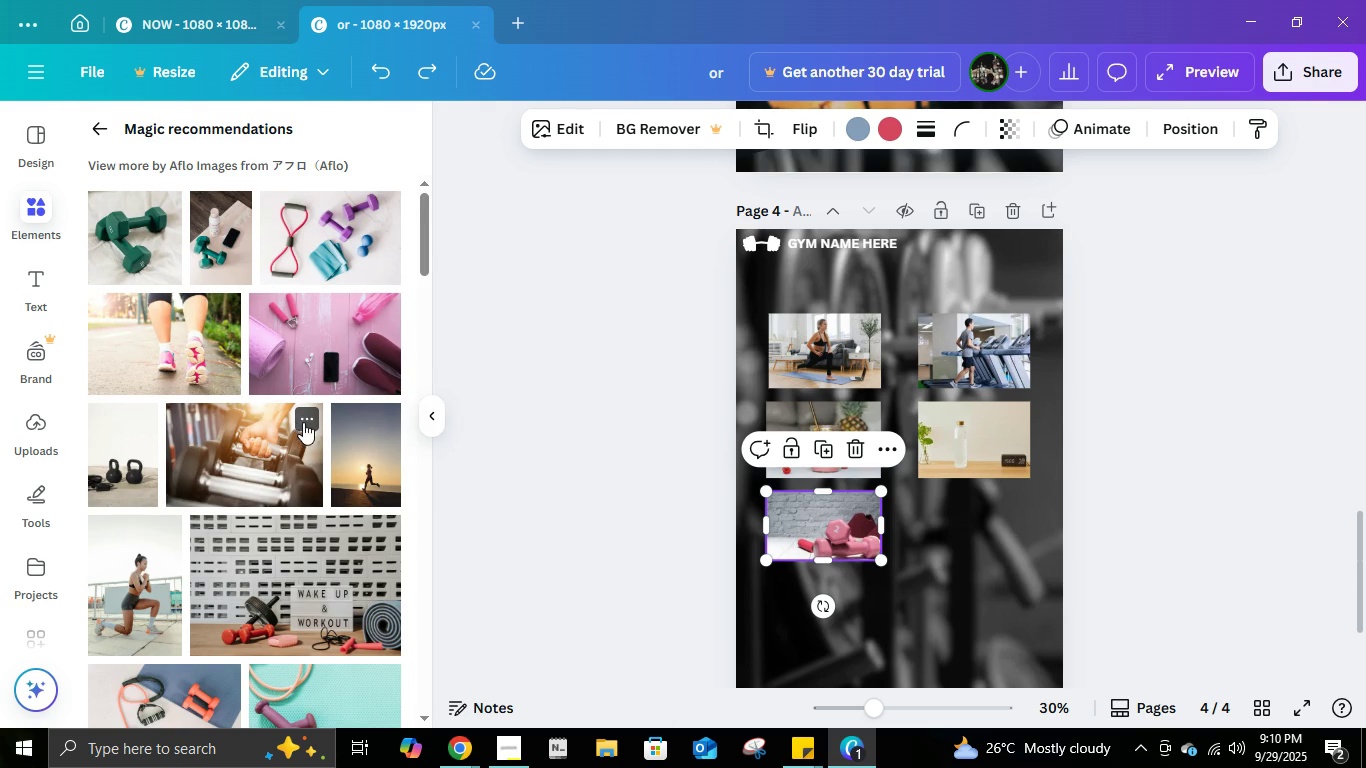 
scroll: coordinate [351, 394], scroll_direction: down, amount: 3.0
 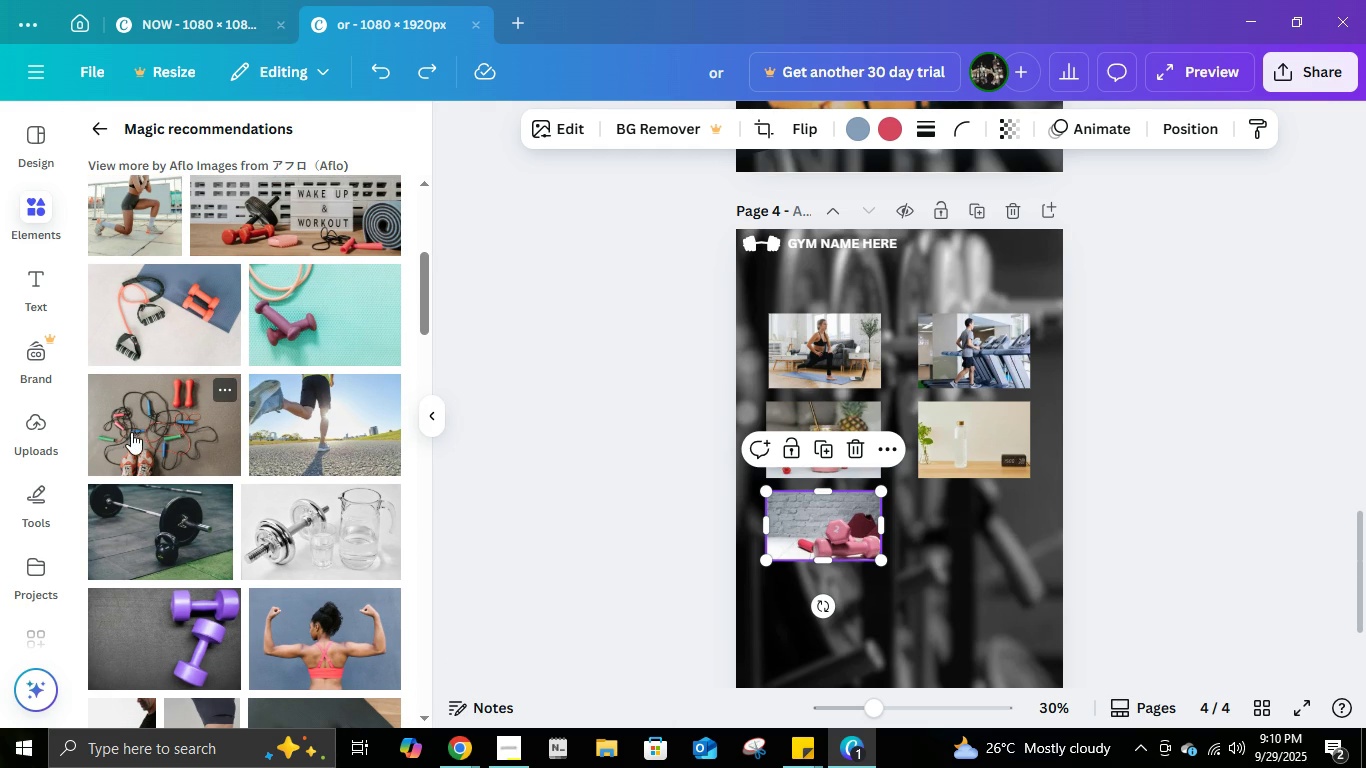 
left_click([146, 429])